 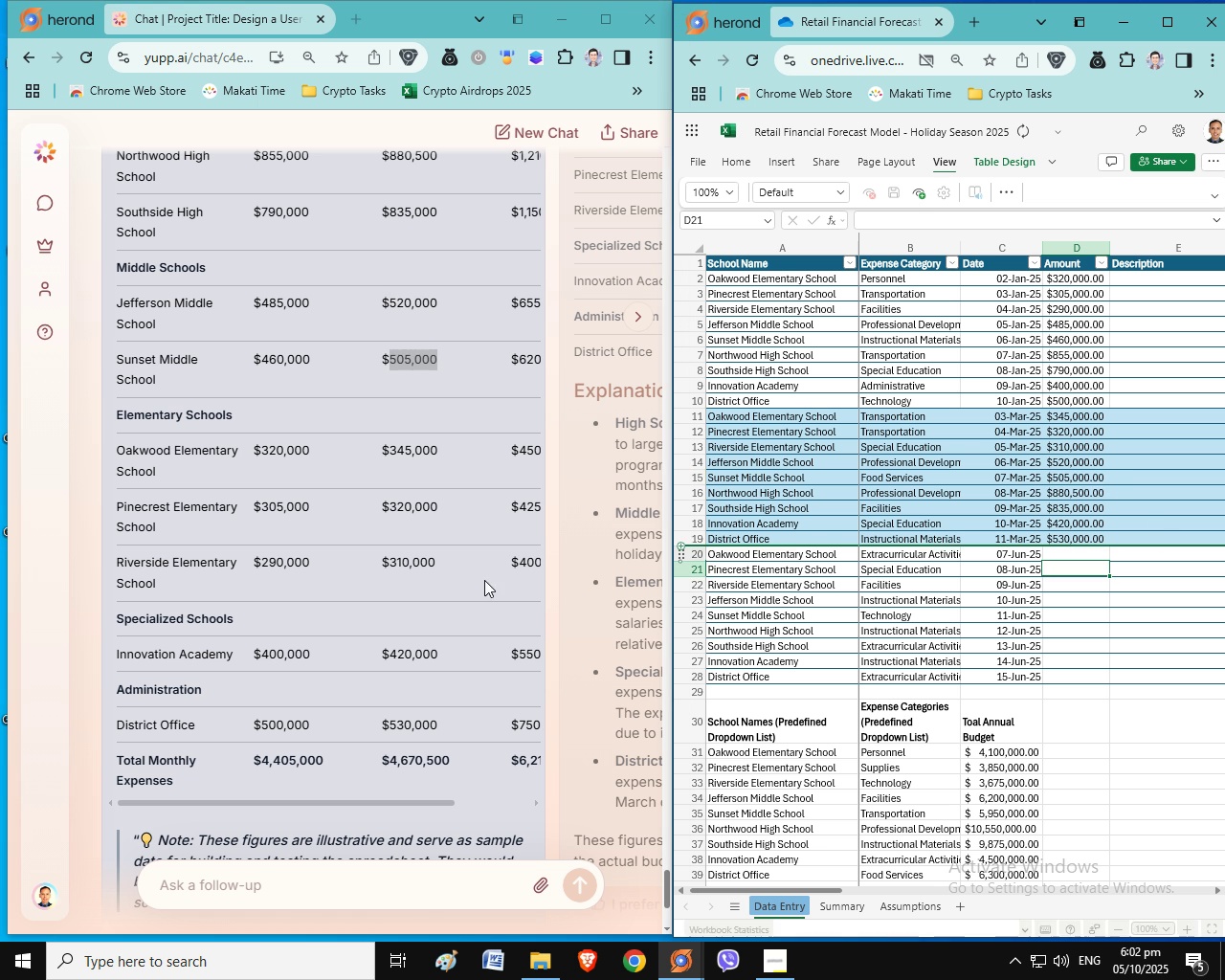 
left_click([1081, 563])
 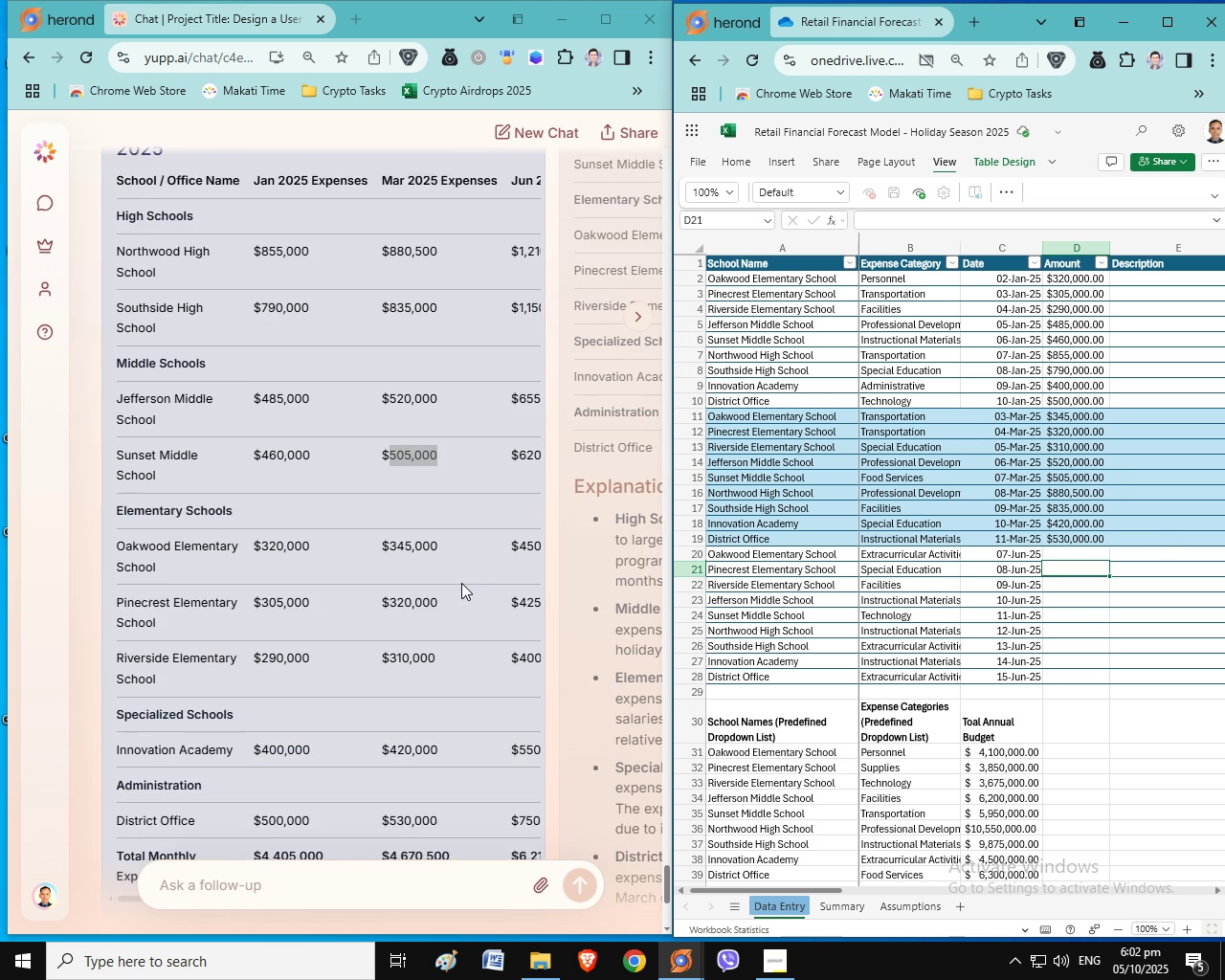 
scroll: coordinate [461, 583], scroll_direction: up, amount: 2.0
 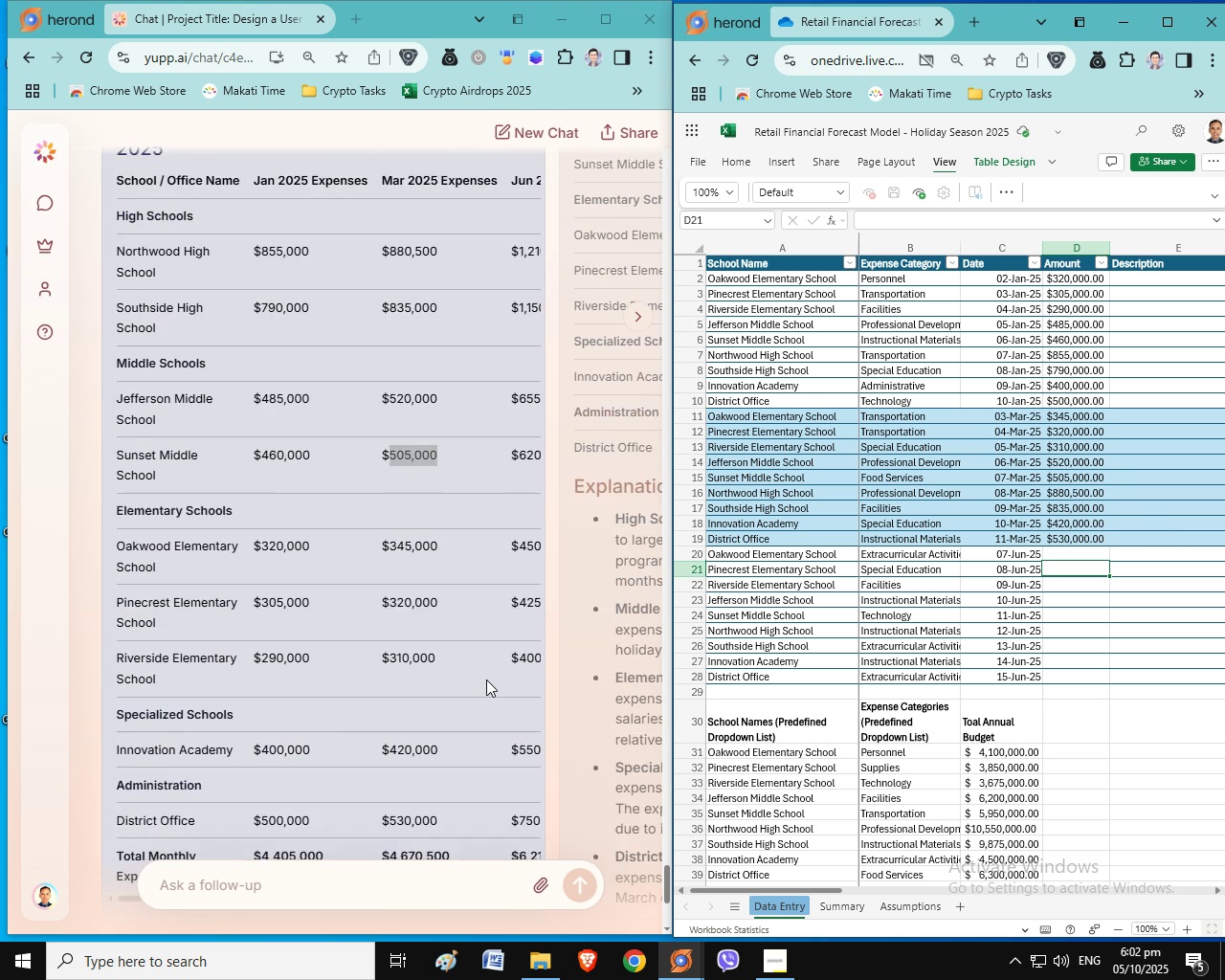 
scroll: coordinate [486, 679], scroll_direction: down, amount: 2.0
 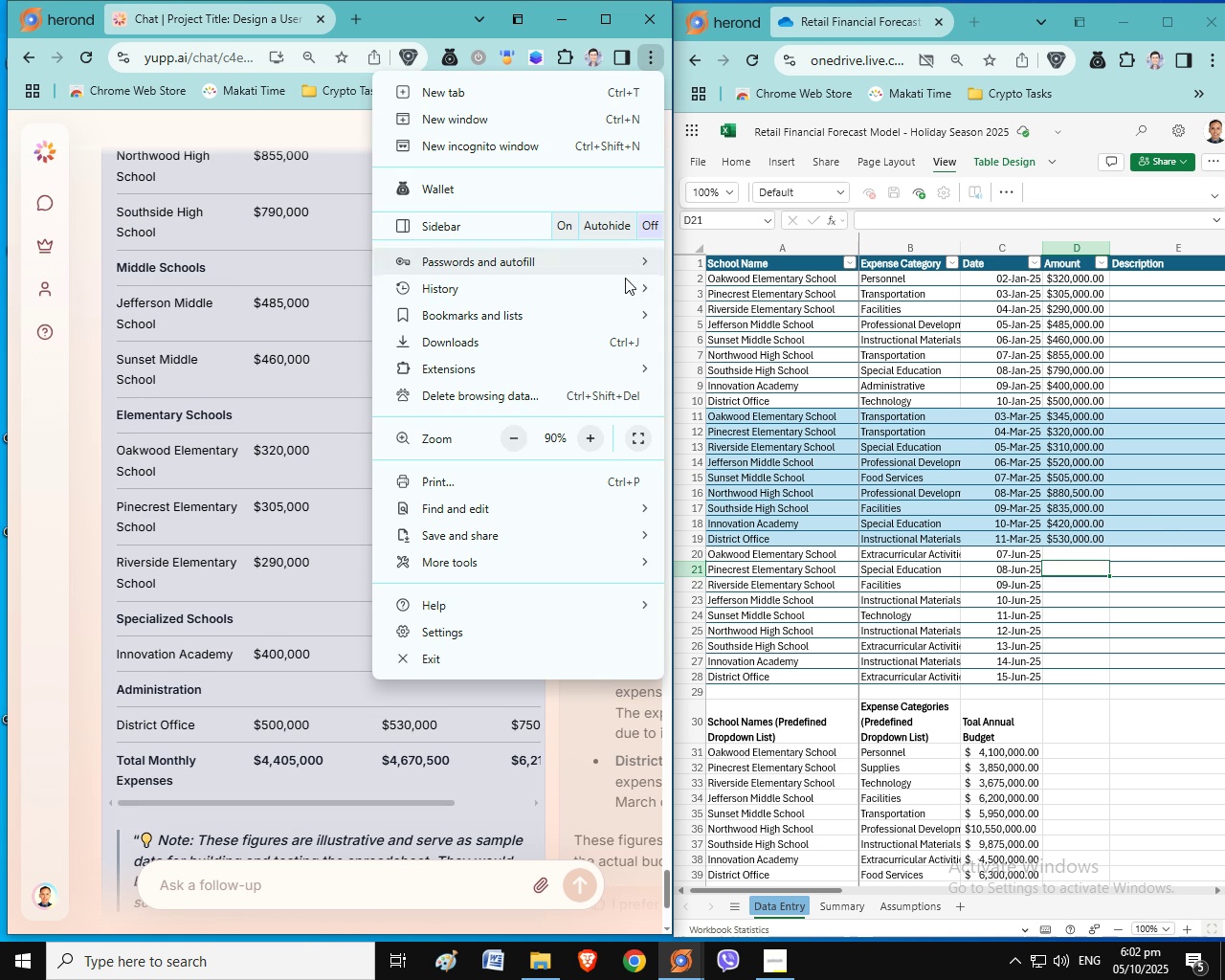 
left_click([654, 66])
 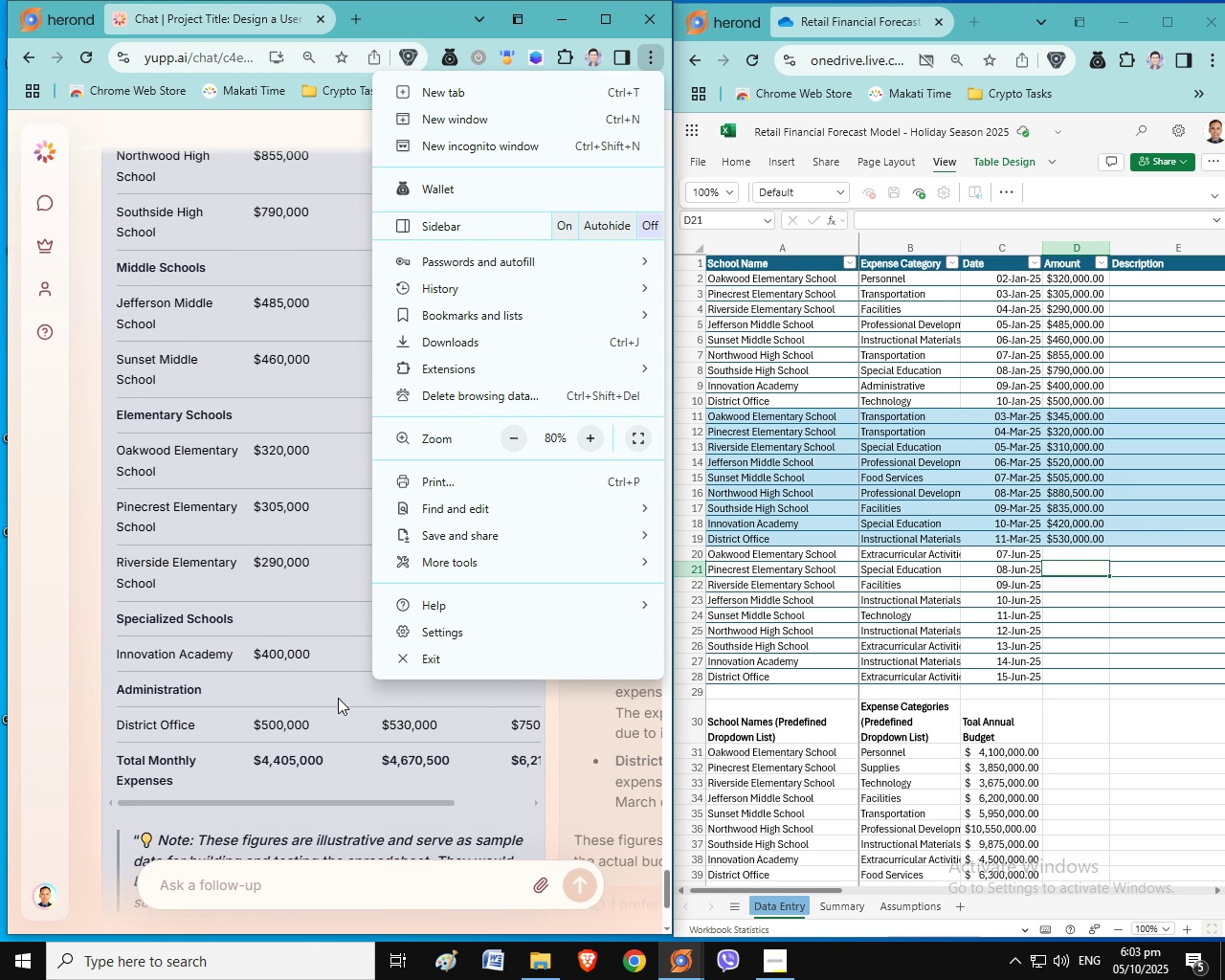 
left_click([325, 696])